 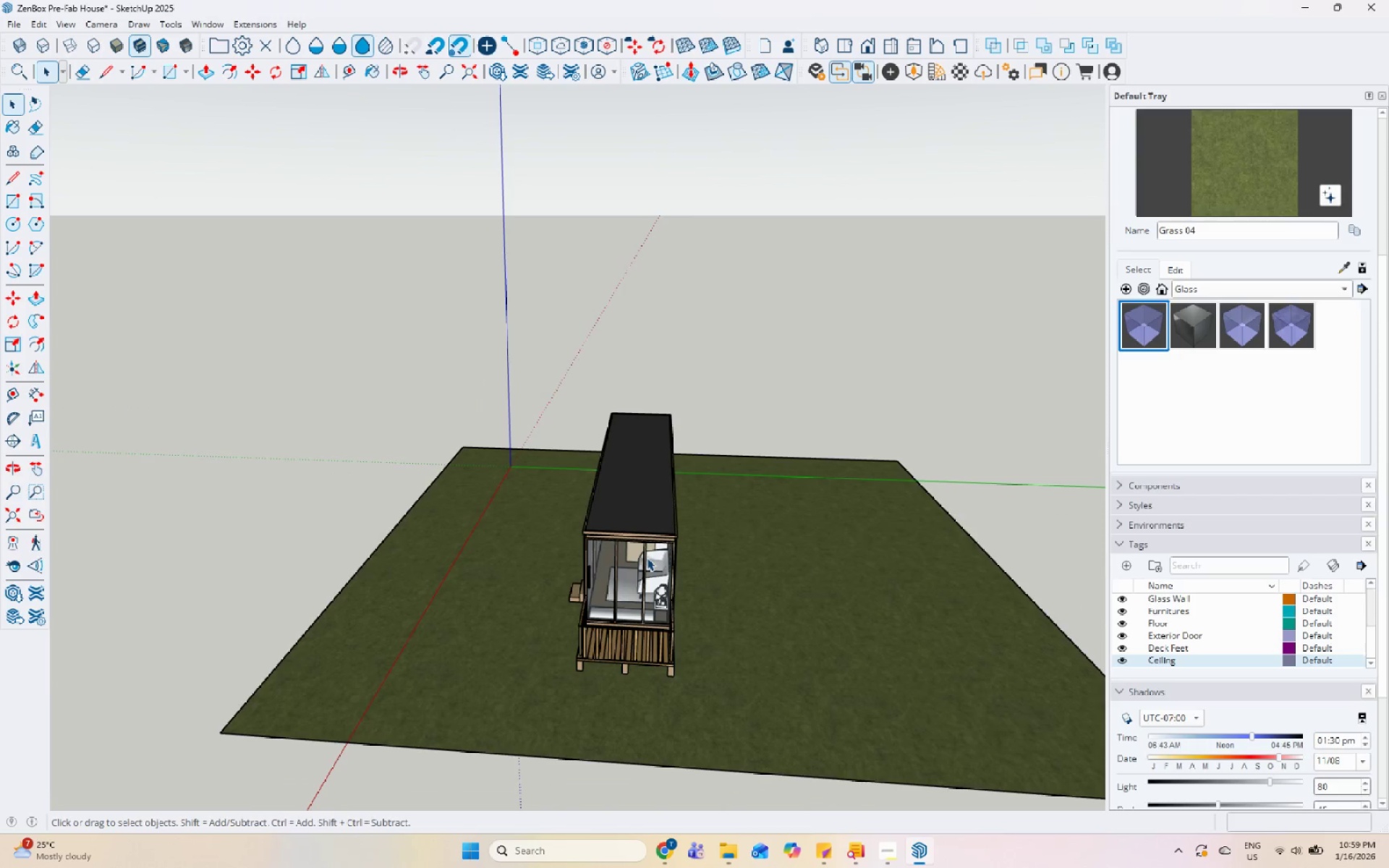 
scroll: coordinate [712, 628], scroll_direction: up, amount: 14.0
 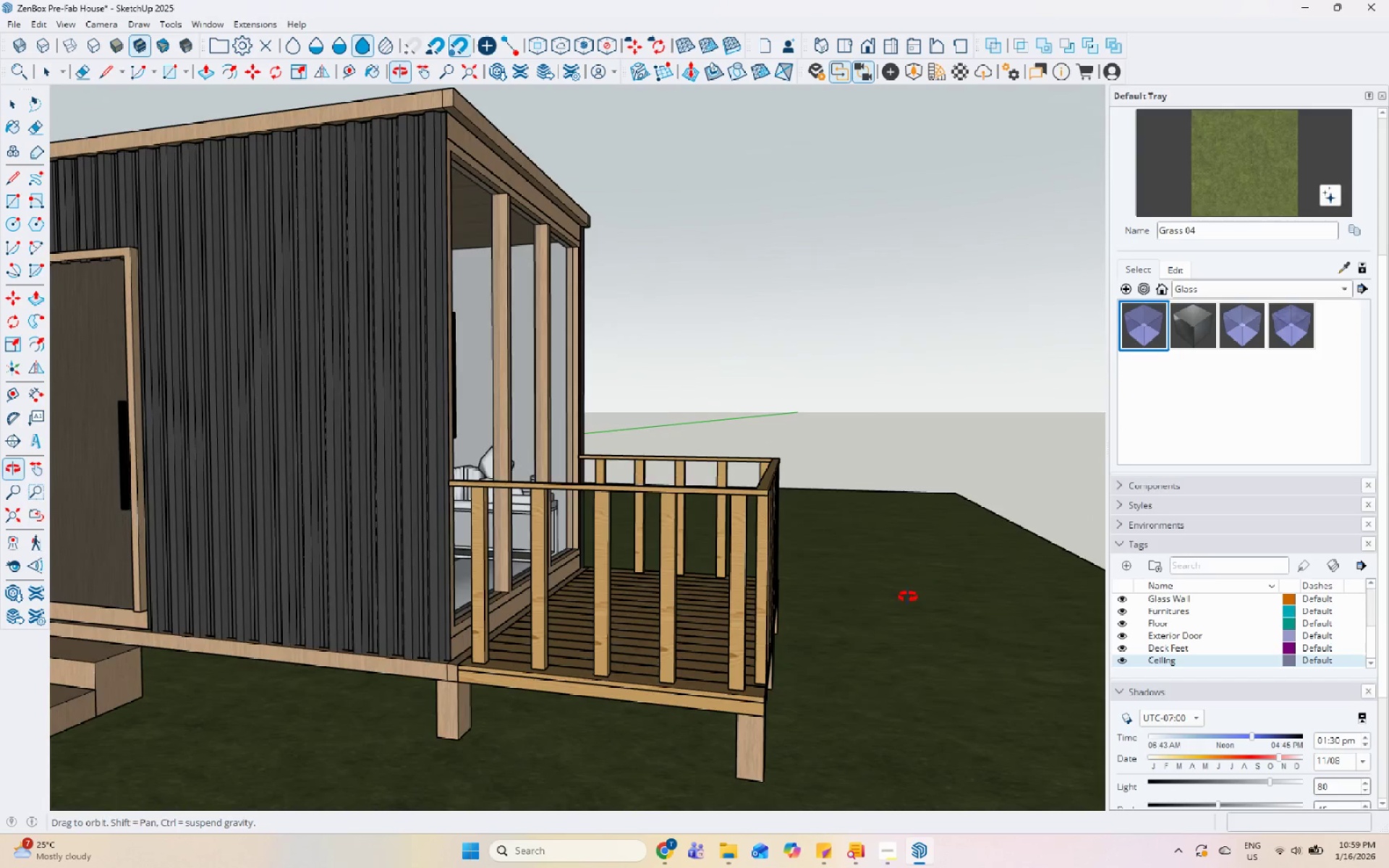 
scroll: coordinate [764, 605], scroll_direction: down, amount: 5.0
 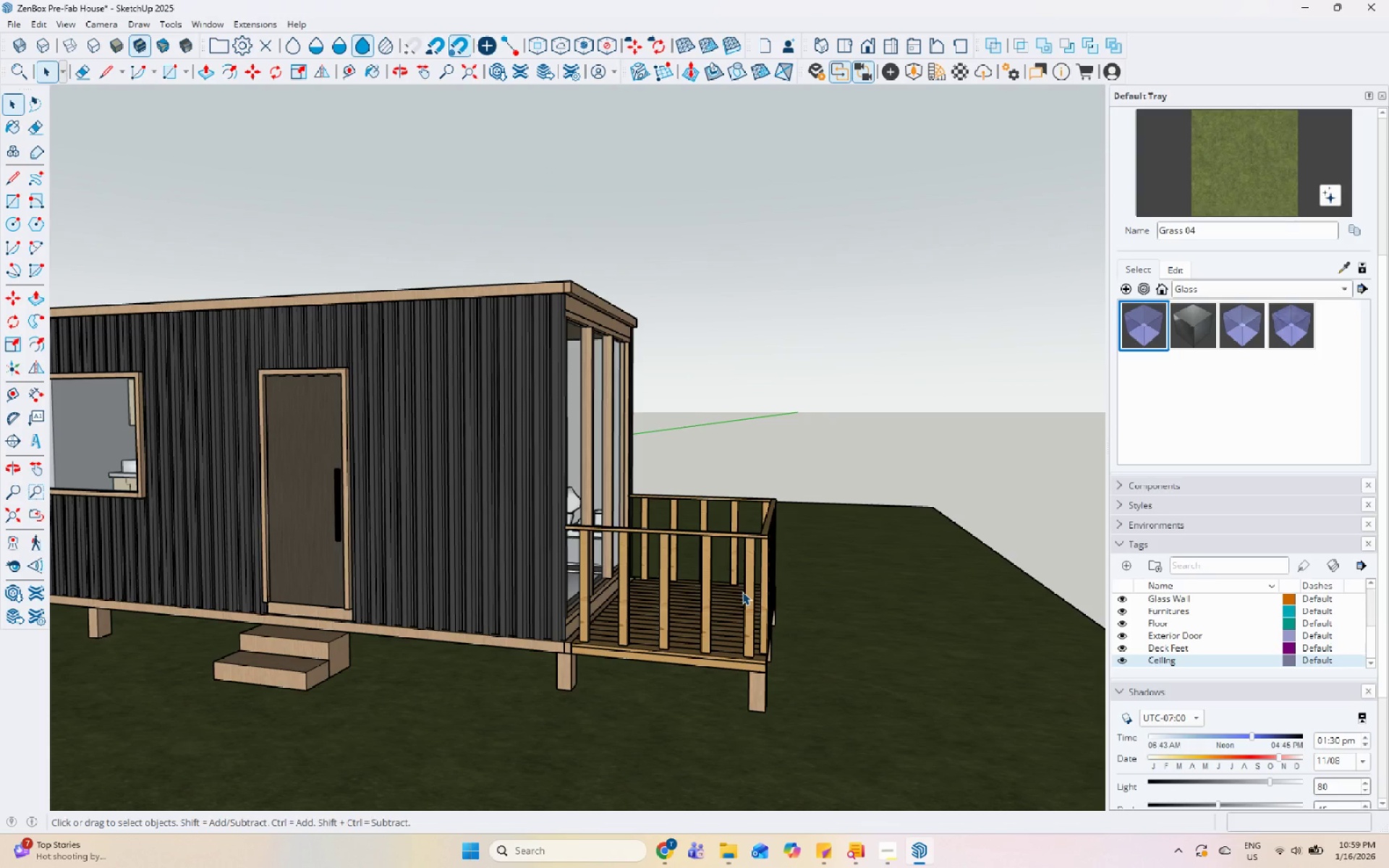 
scroll: coordinate [740, 592], scroll_direction: up, amount: 1.0
 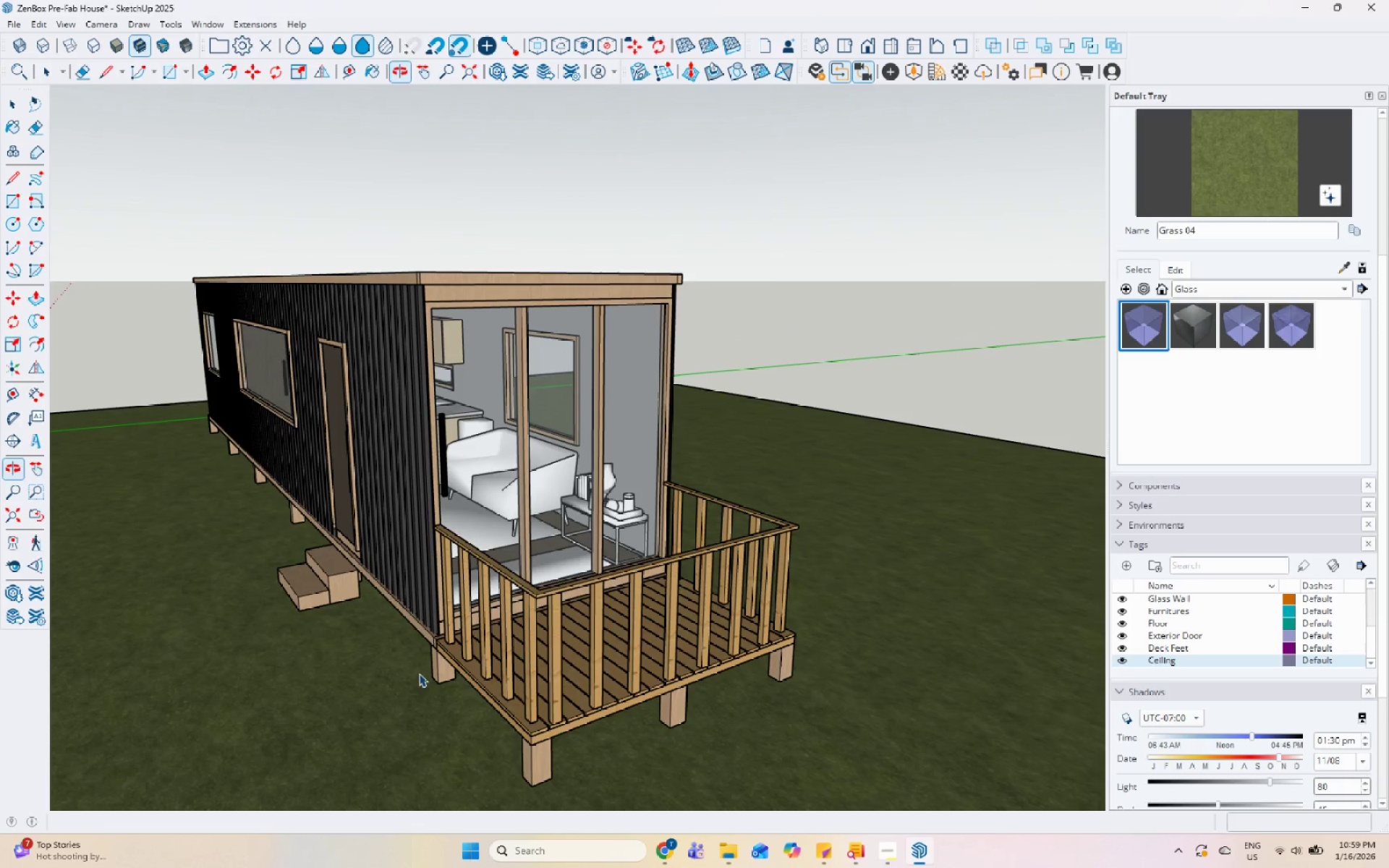 
scroll: coordinate [414, 671], scroll_direction: down, amount: 6.0
 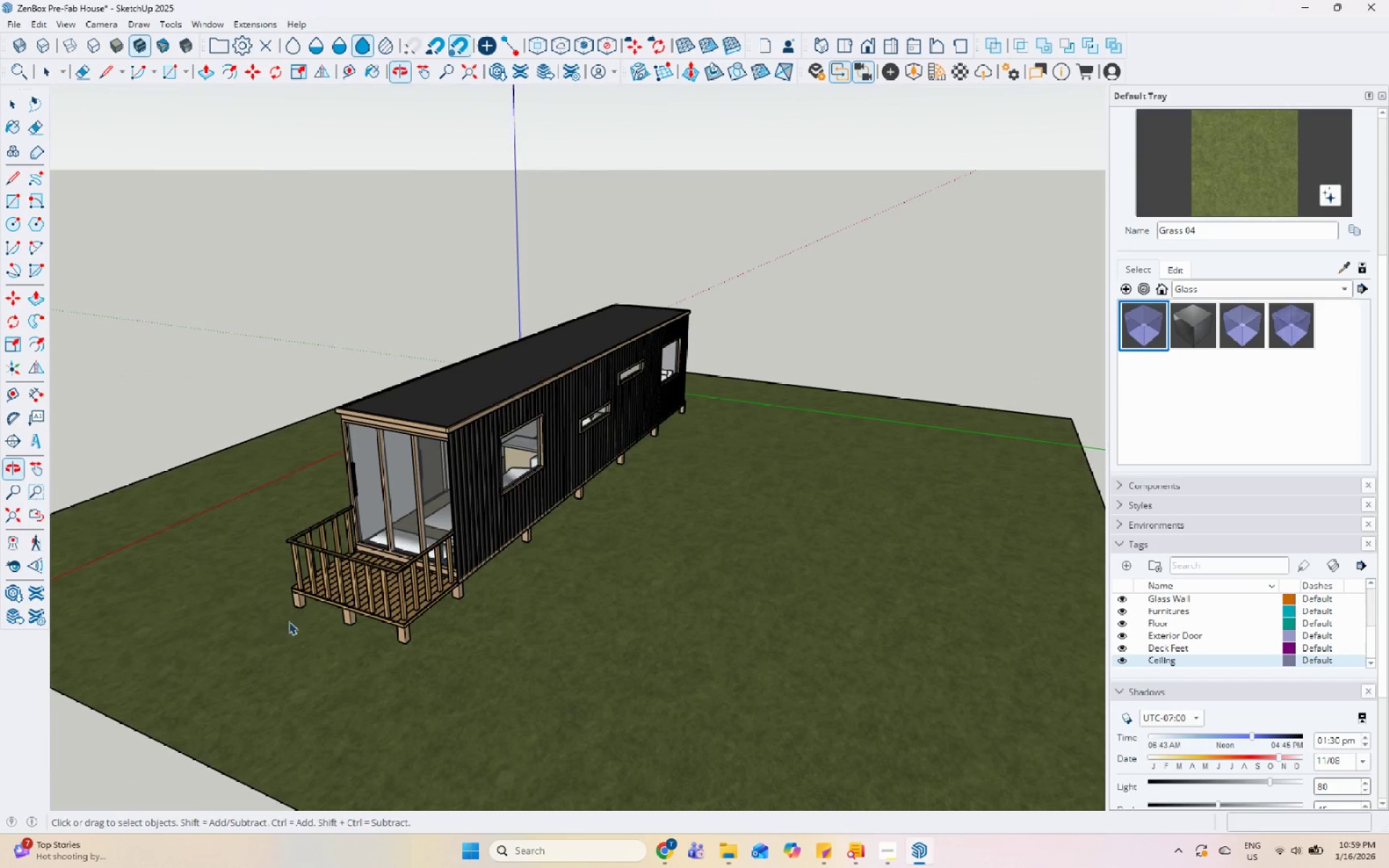 
scroll: coordinate [450, 615], scroll_direction: up, amount: 2.0
 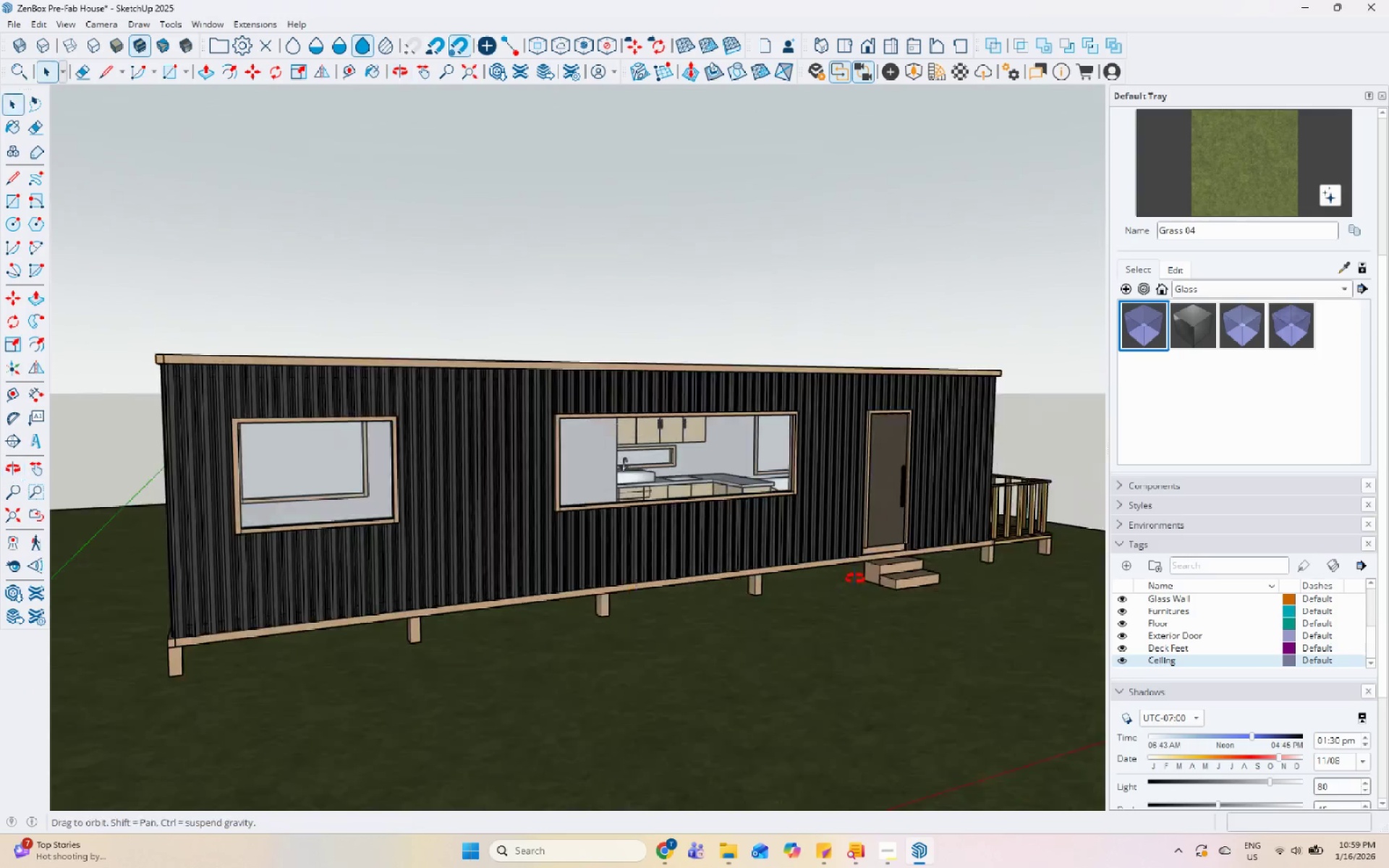 
scroll: coordinate [642, 571], scroll_direction: down, amount: 5.0
 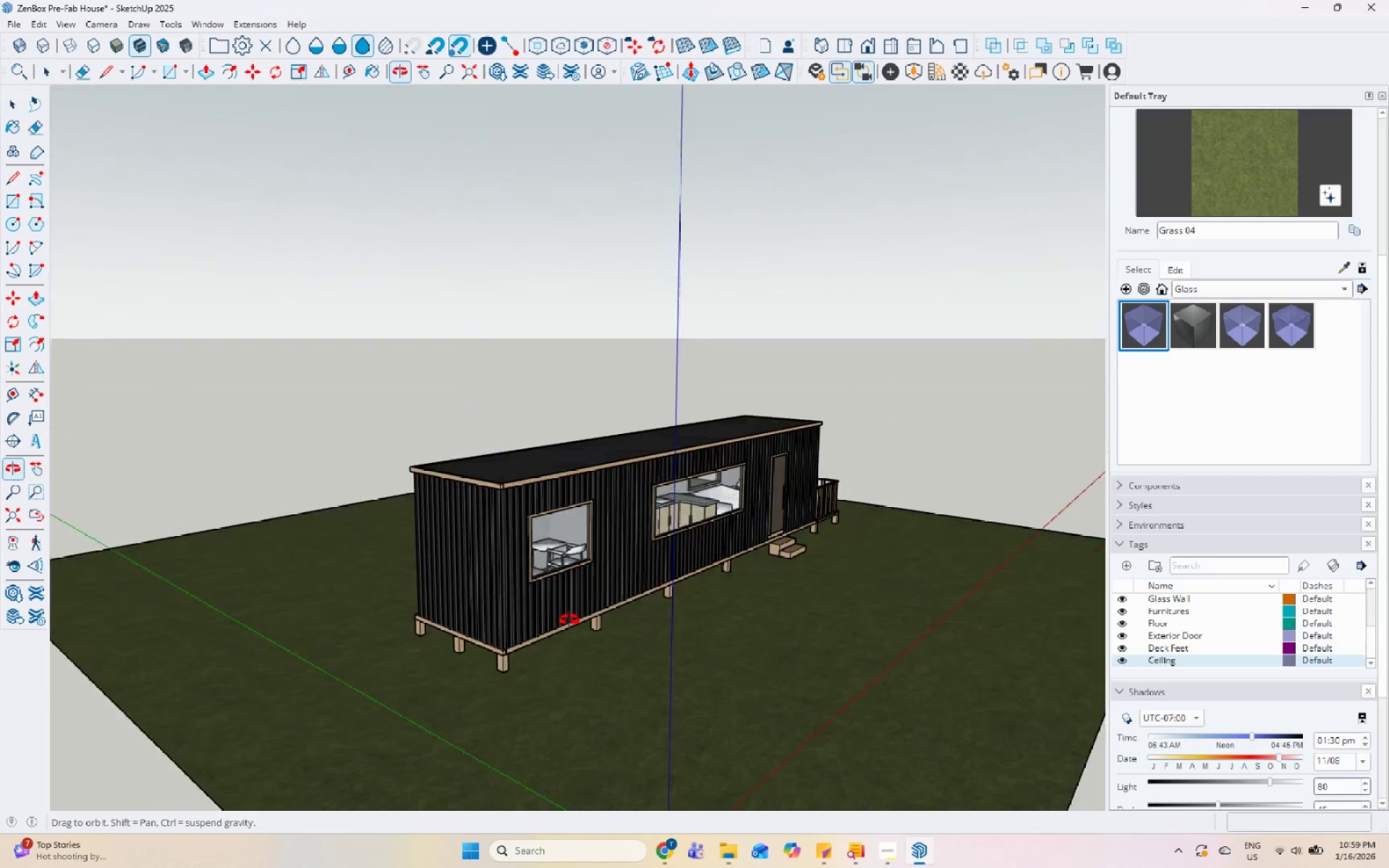 
scroll: coordinate [452, 537], scroll_direction: up, amount: 11.0
 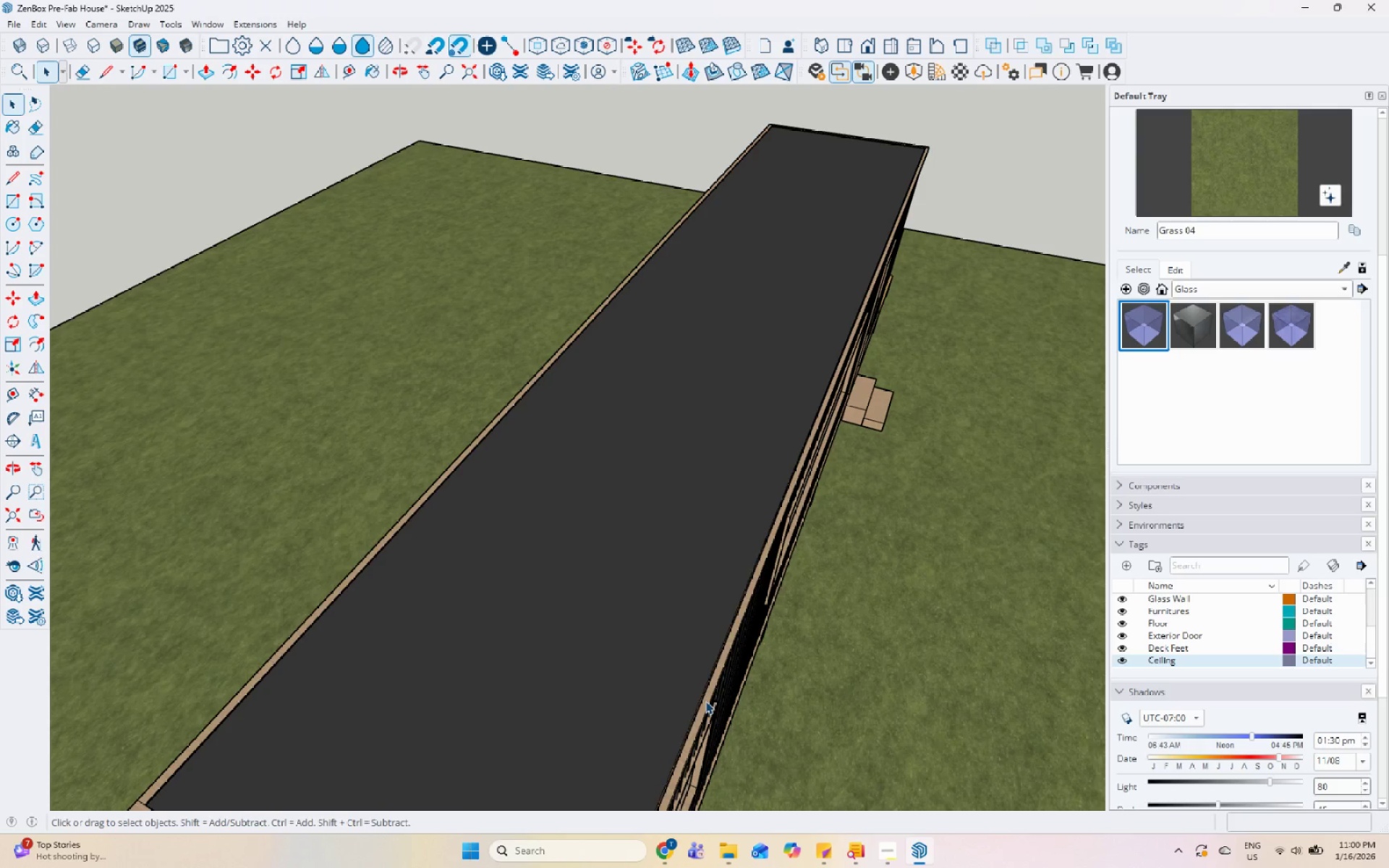 
scroll: coordinate [573, 478], scroll_direction: down, amount: 58.0
 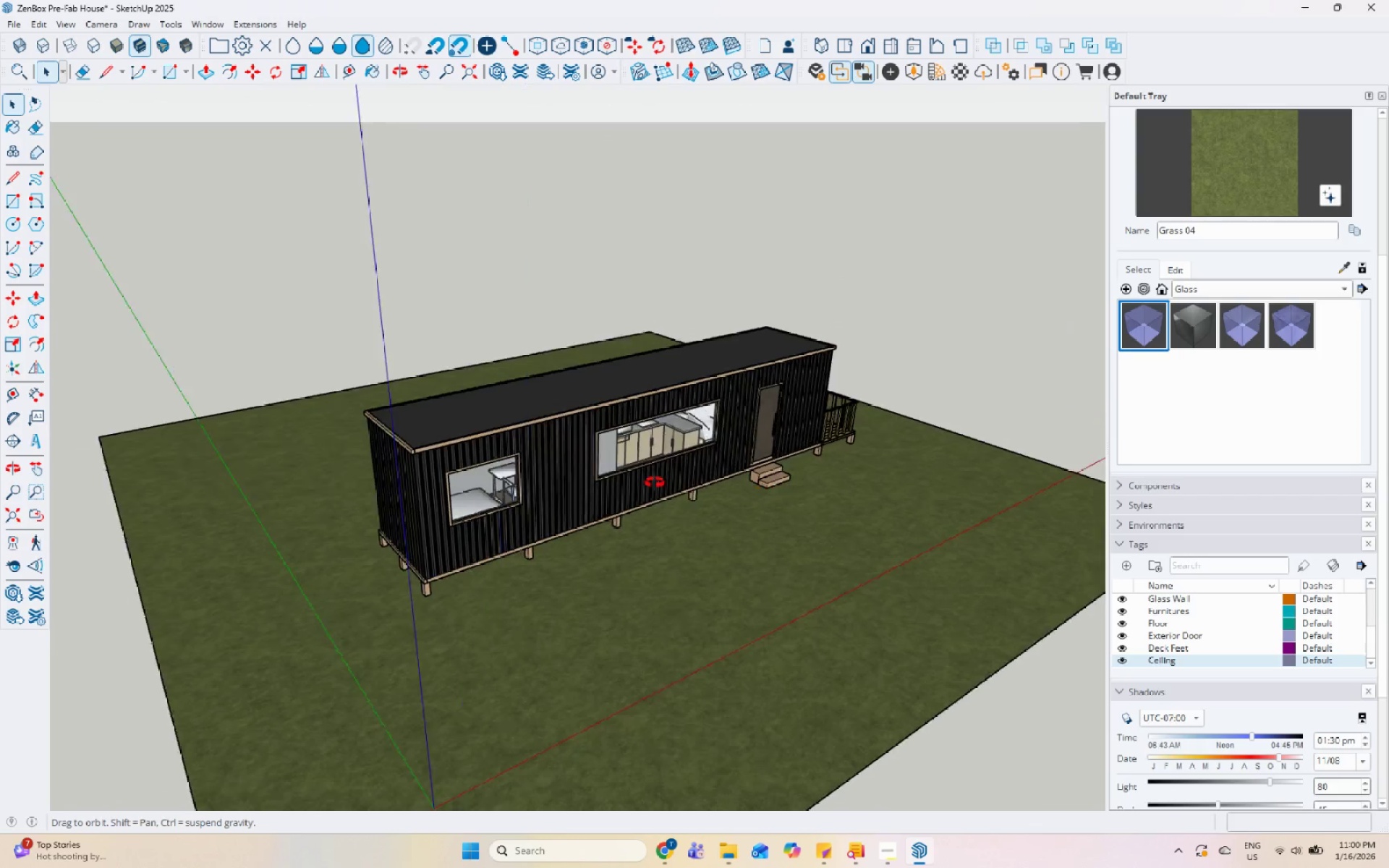 
scroll: coordinate [545, 475], scroll_direction: up, amount: 6.0
 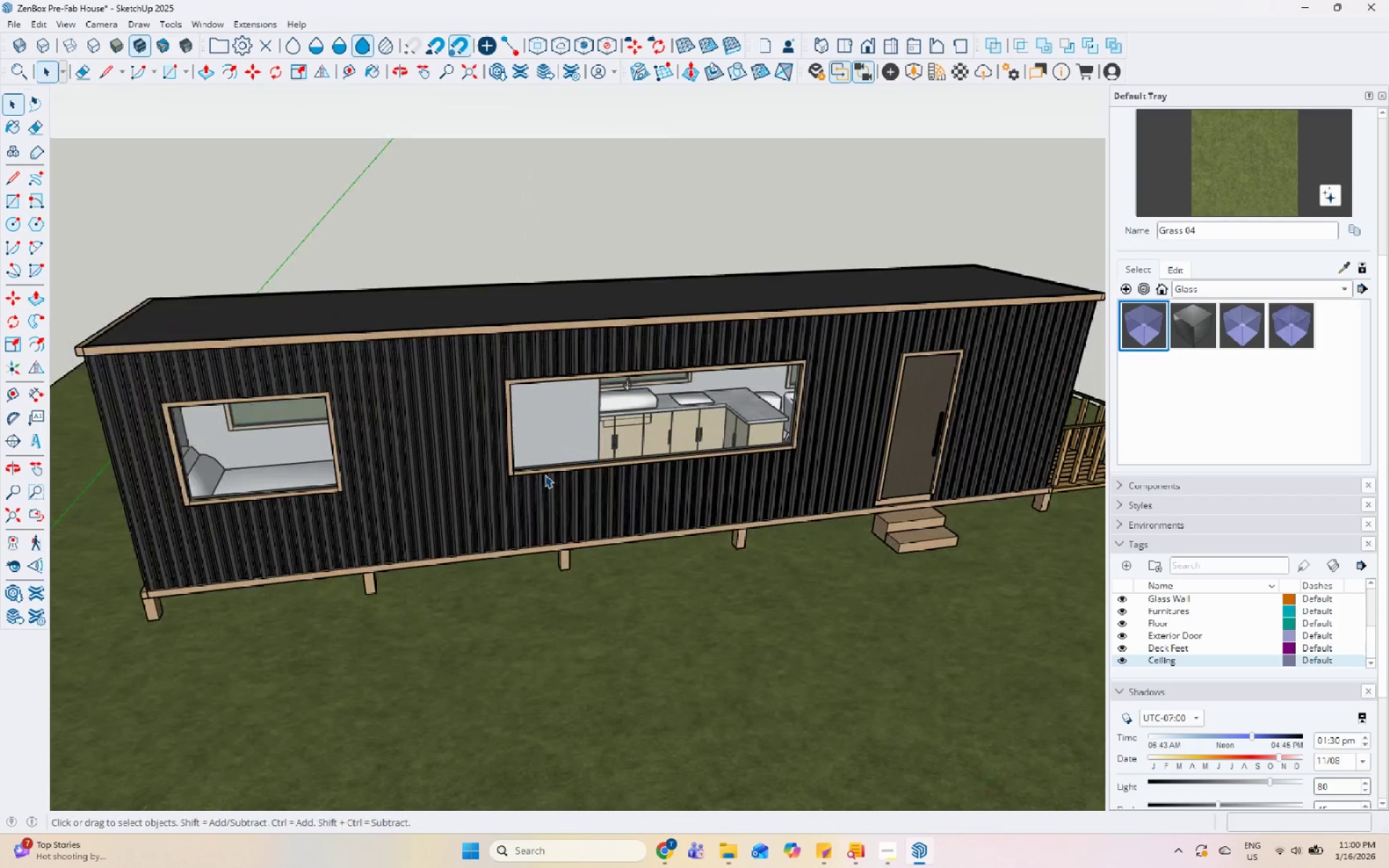 
key(Control+S)
 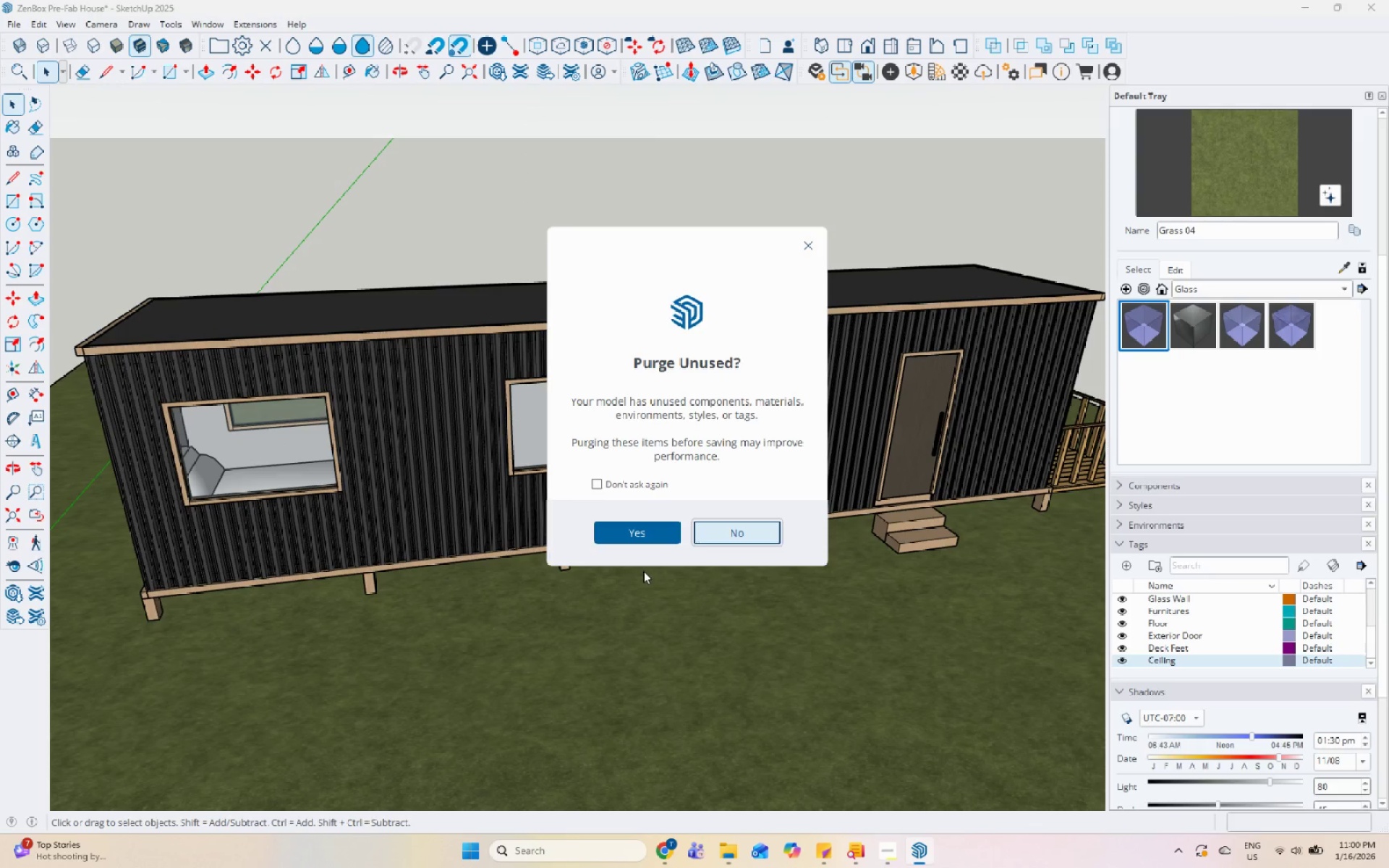 
left_click([649, 536])
 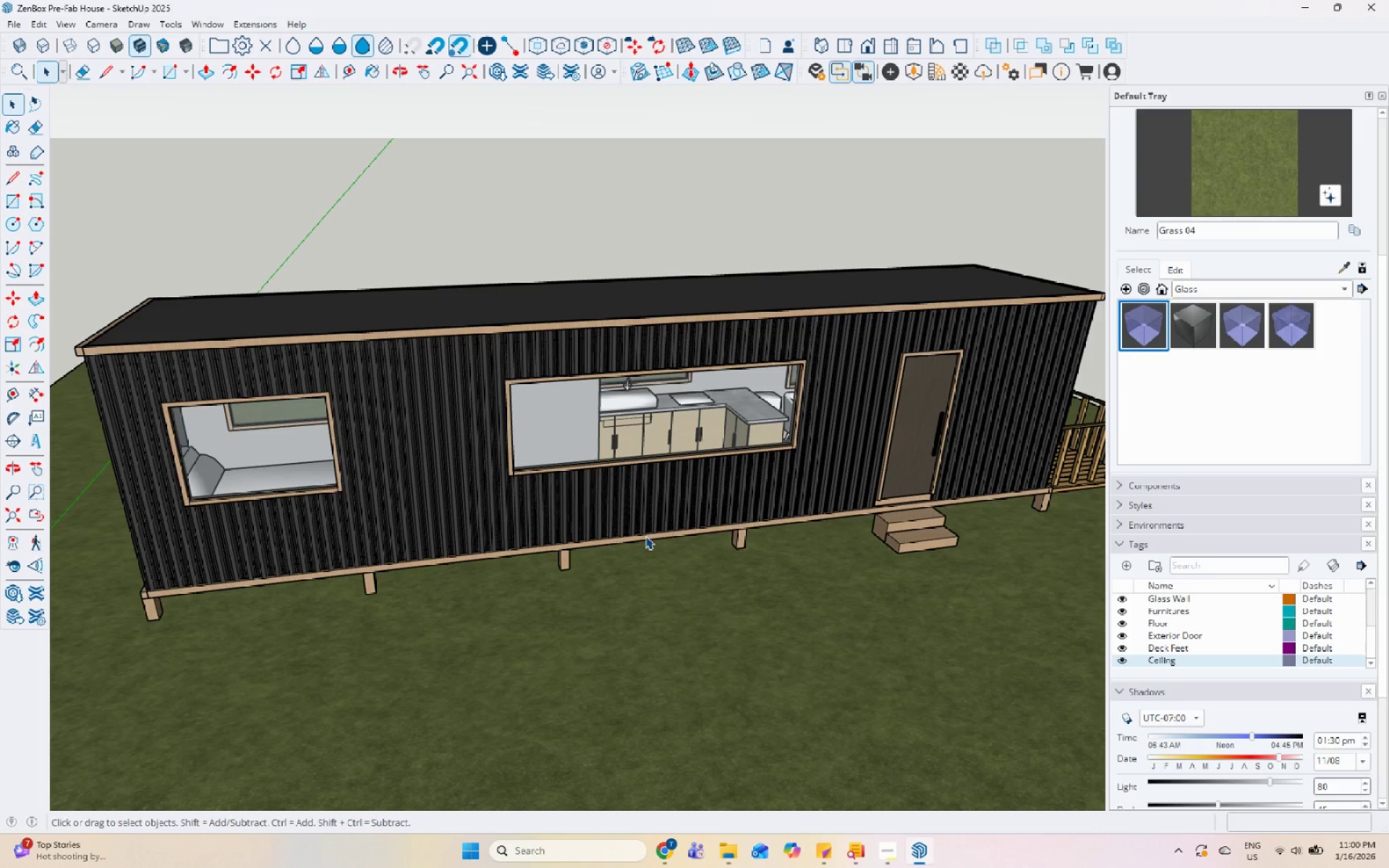 
scroll: coordinate [635, 539], scroll_direction: down, amount: 6.0
 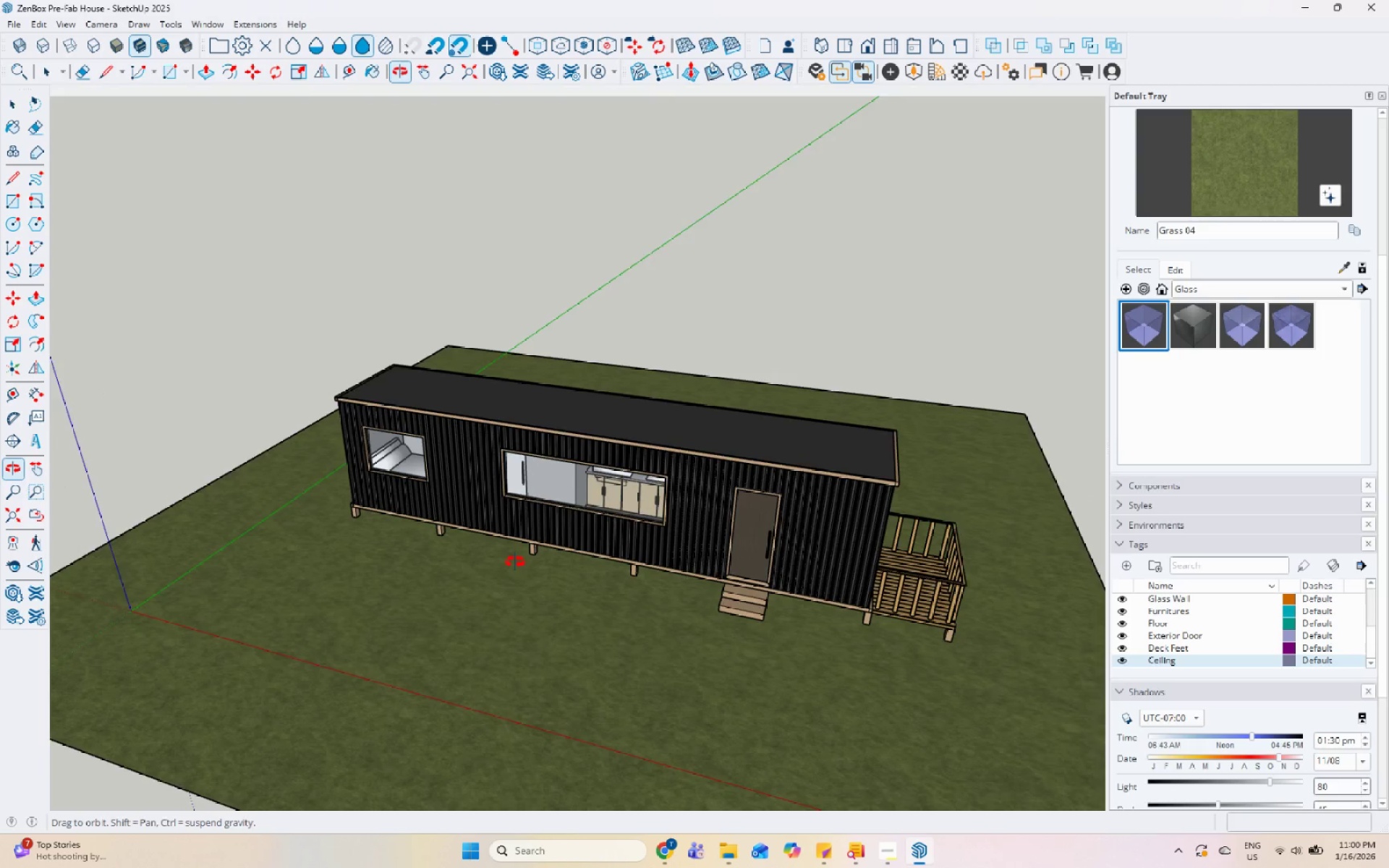 
scroll: coordinate [718, 485], scroll_direction: up, amount: 5.0
 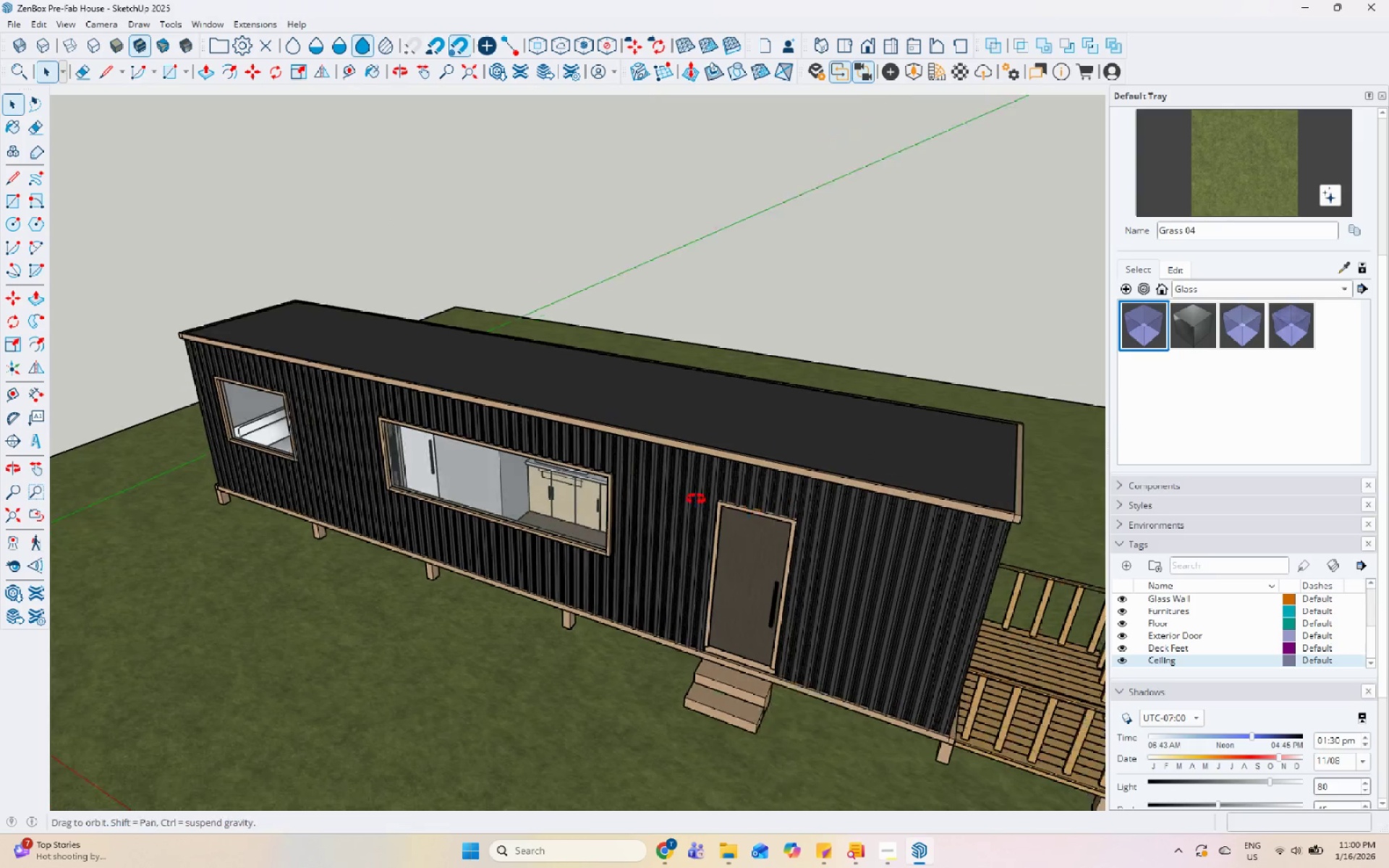 
scroll: coordinate [564, 465], scroll_direction: down, amount: 4.0
 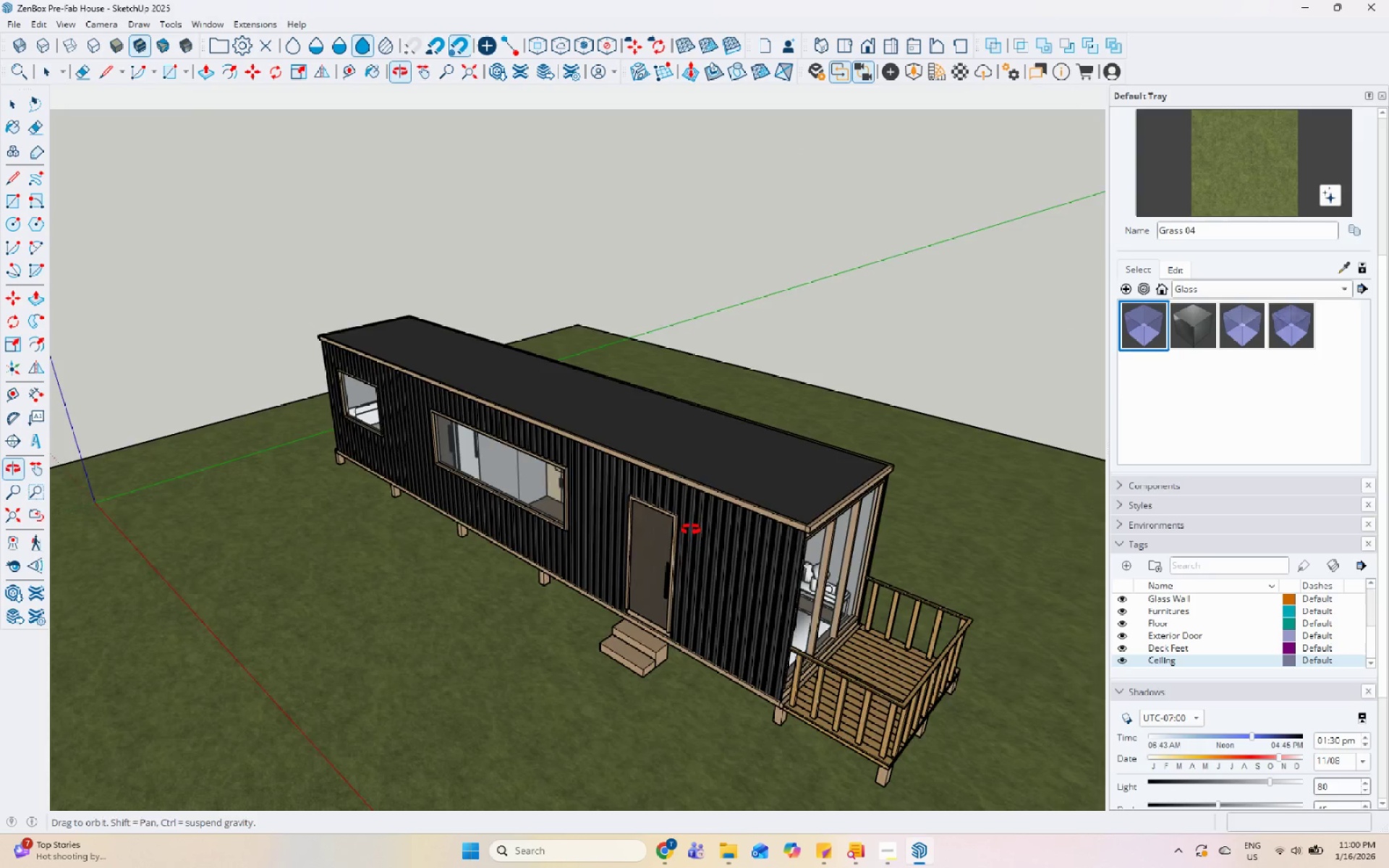 
key(Control+S)
 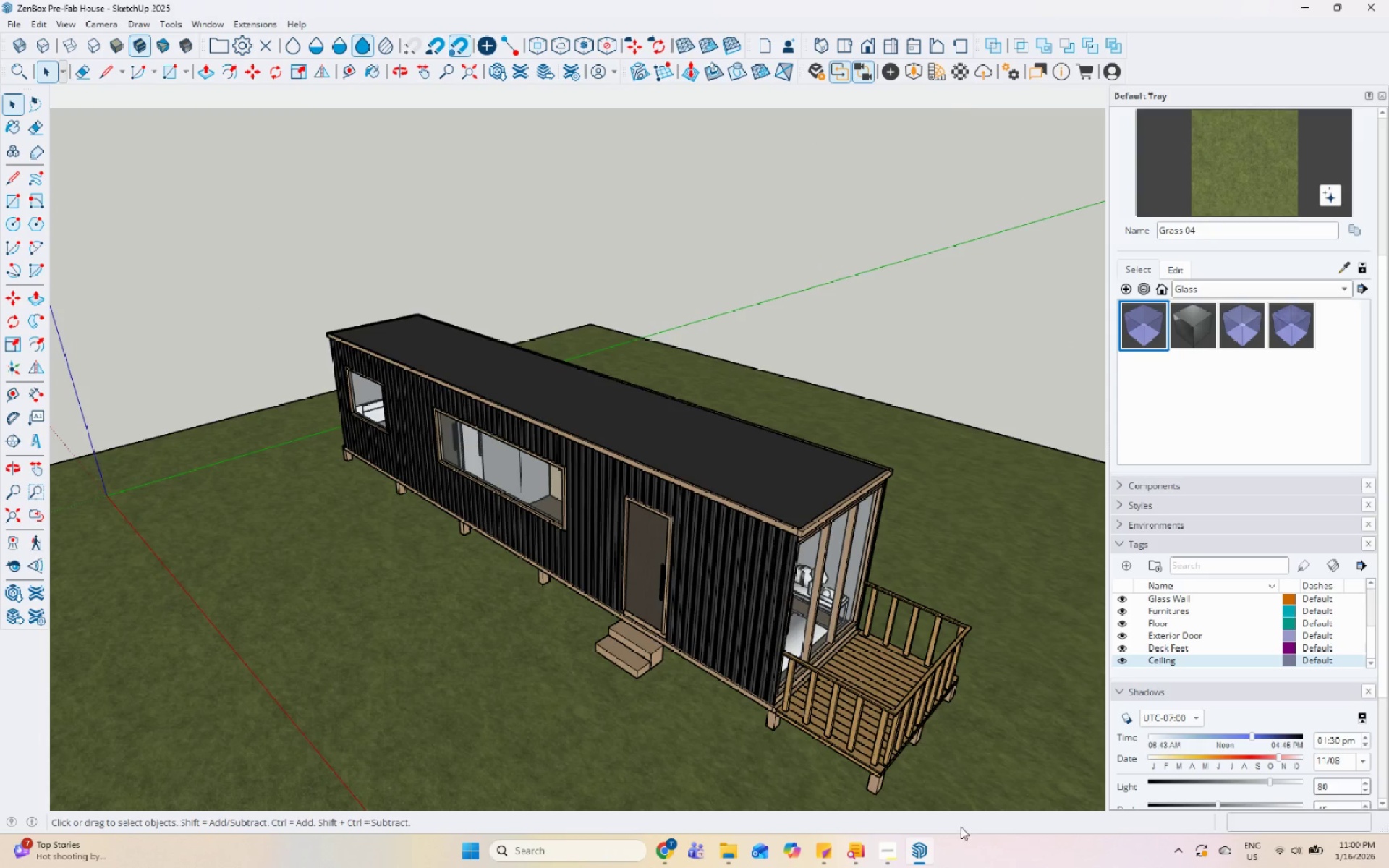 
left_click([924, 853])
 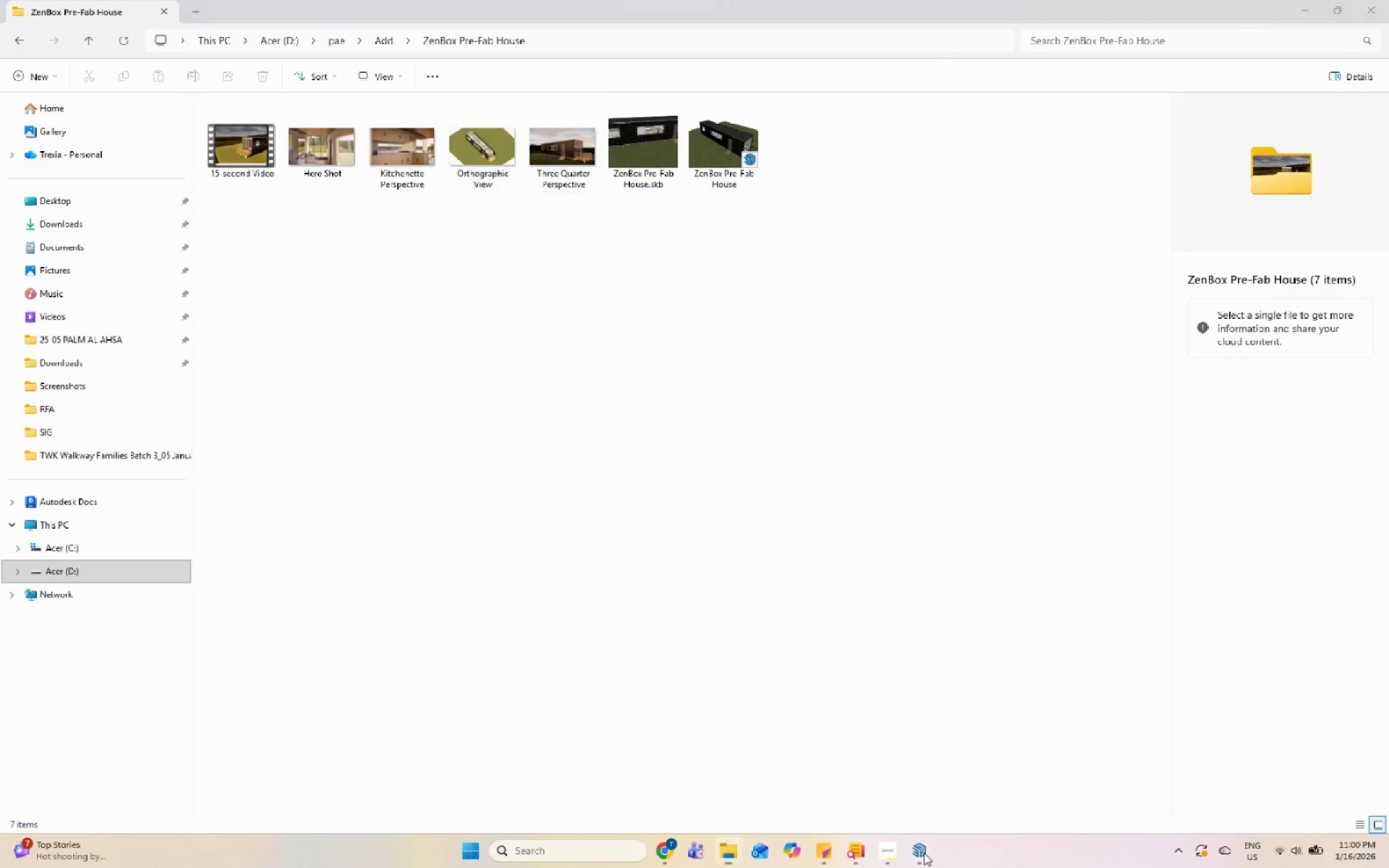 
double_click([890, 856])